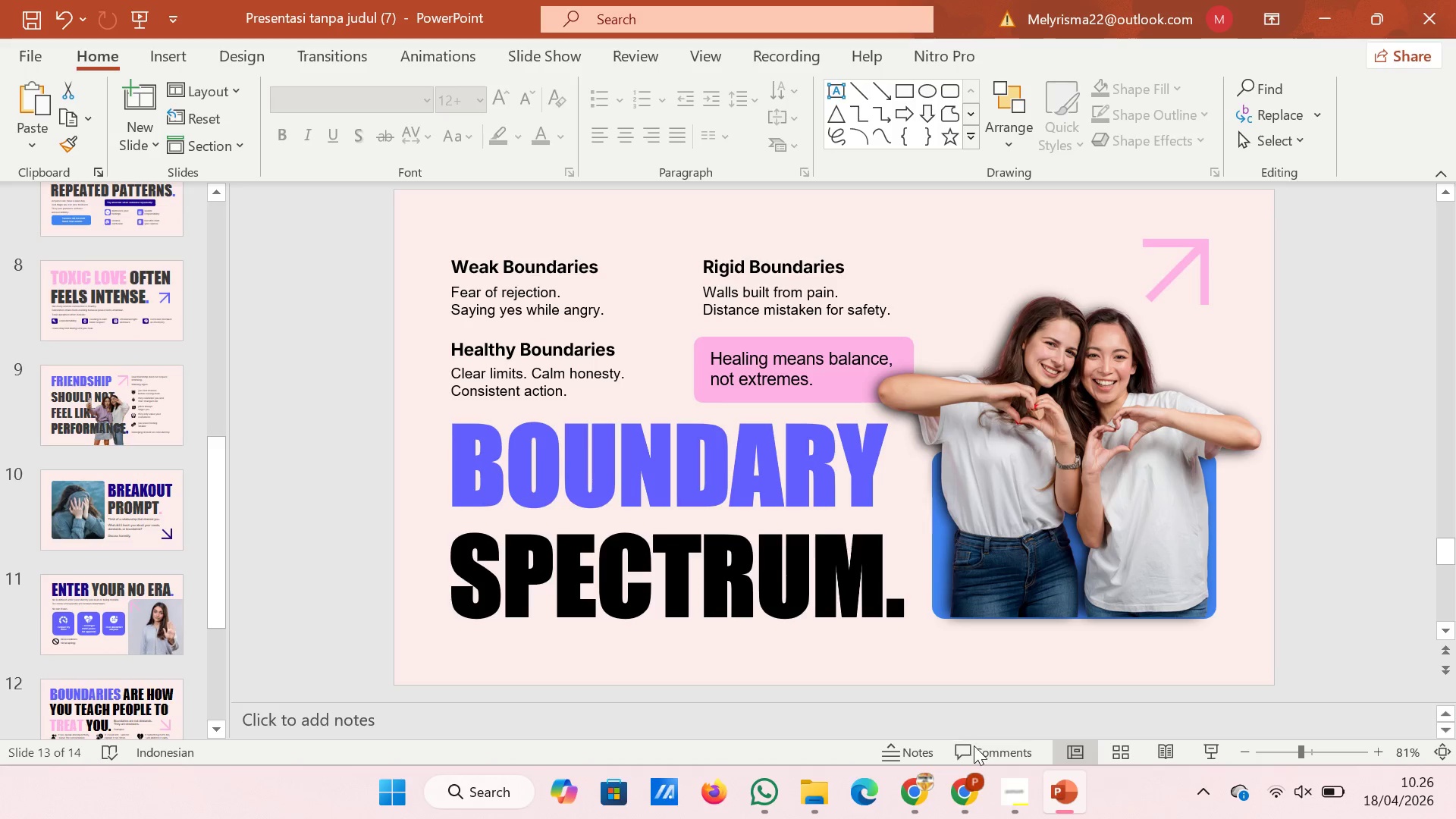 
left_click([981, 780])
 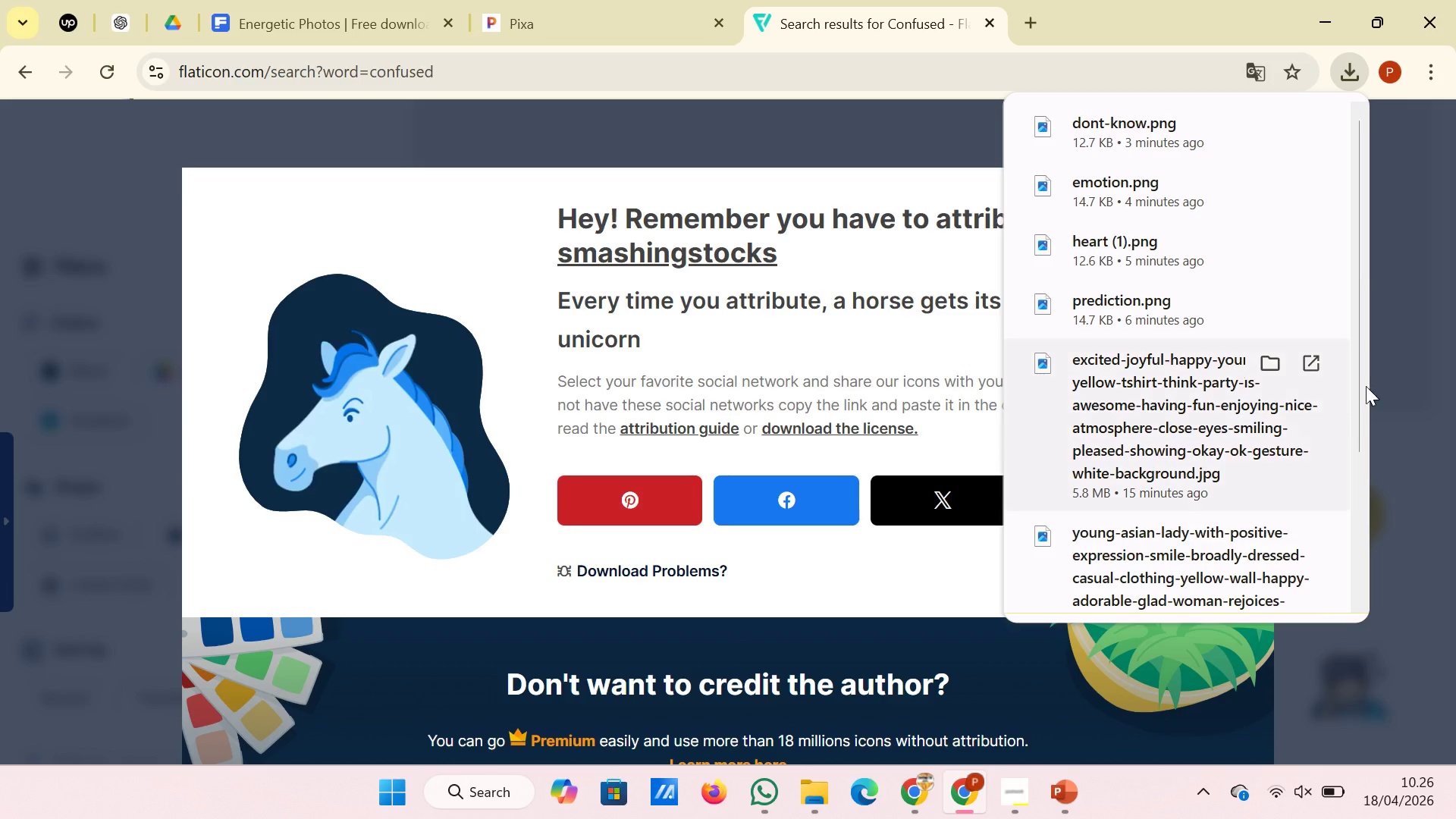 
left_click([1432, 335])
 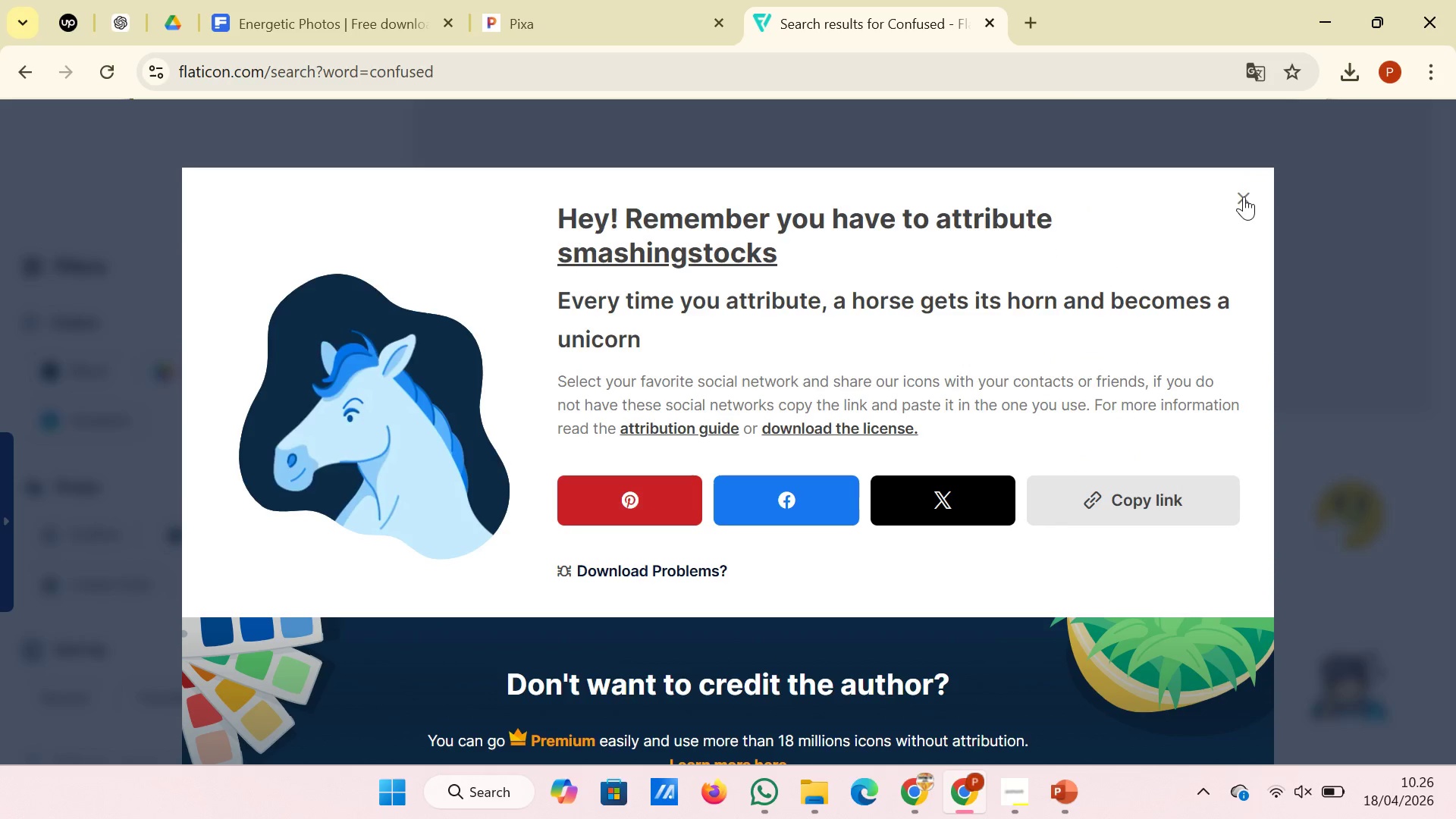 
left_click([1244, 195])
 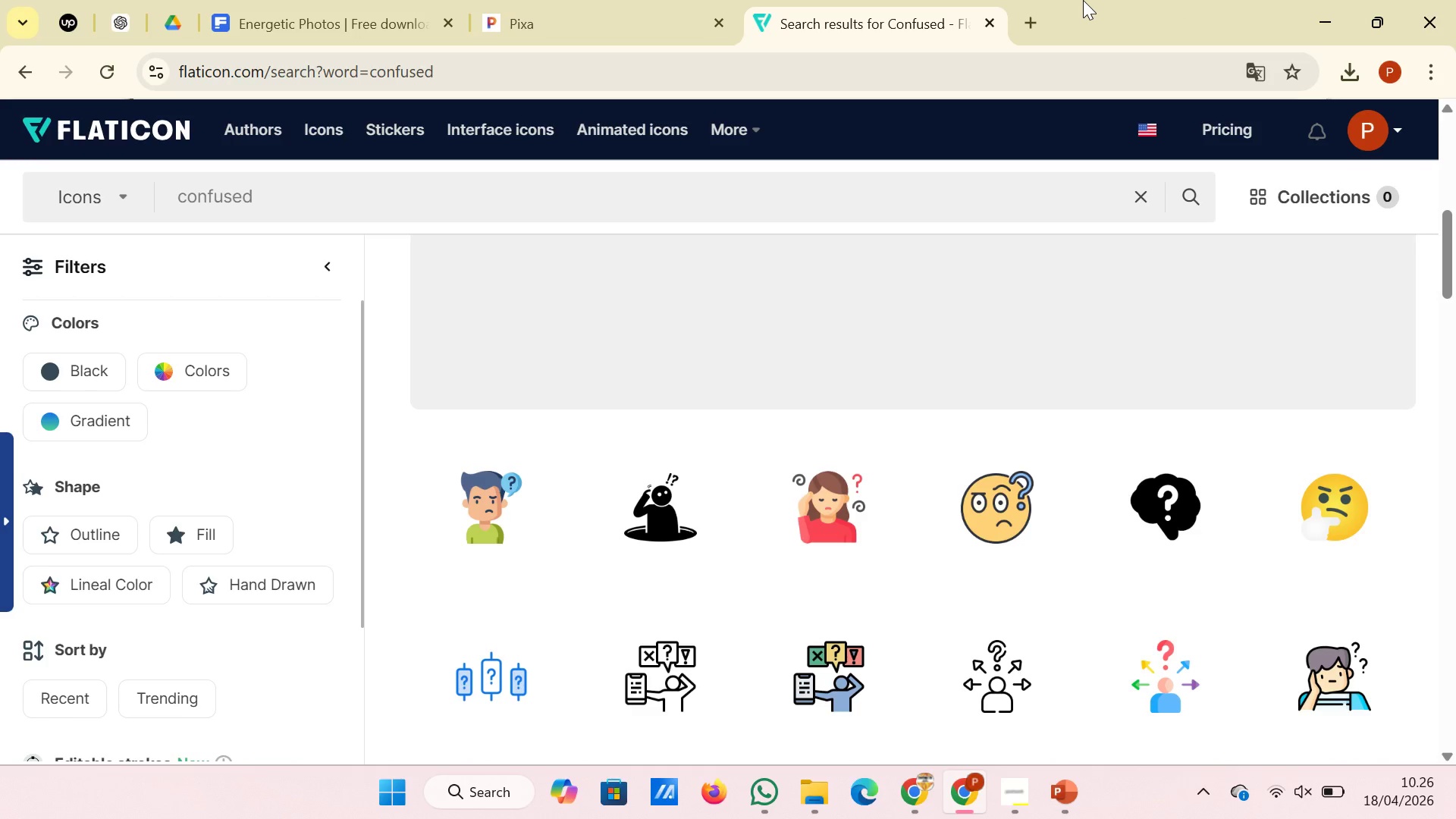 
wait(14.02)
 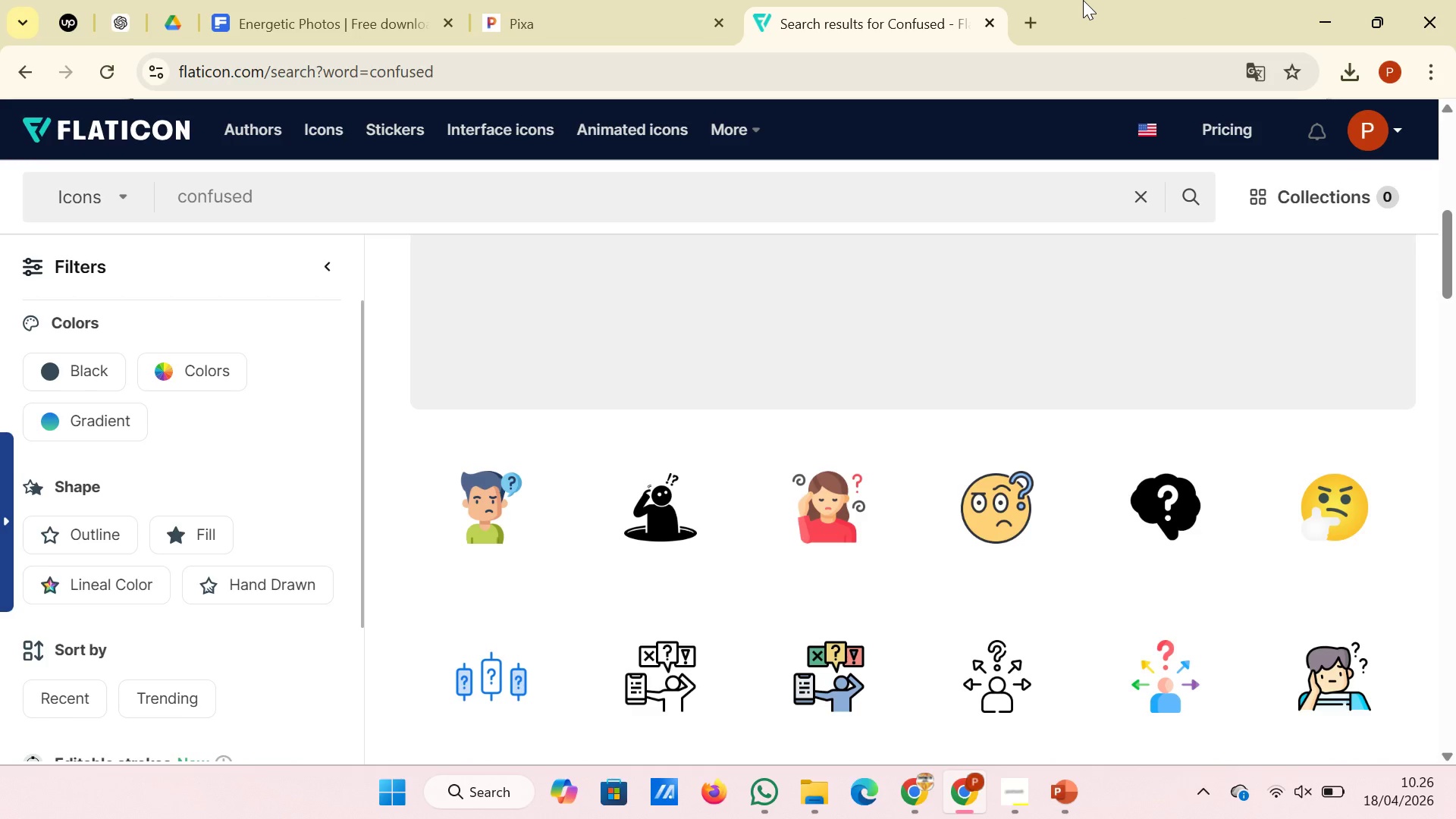 
left_click([1081, 799])
 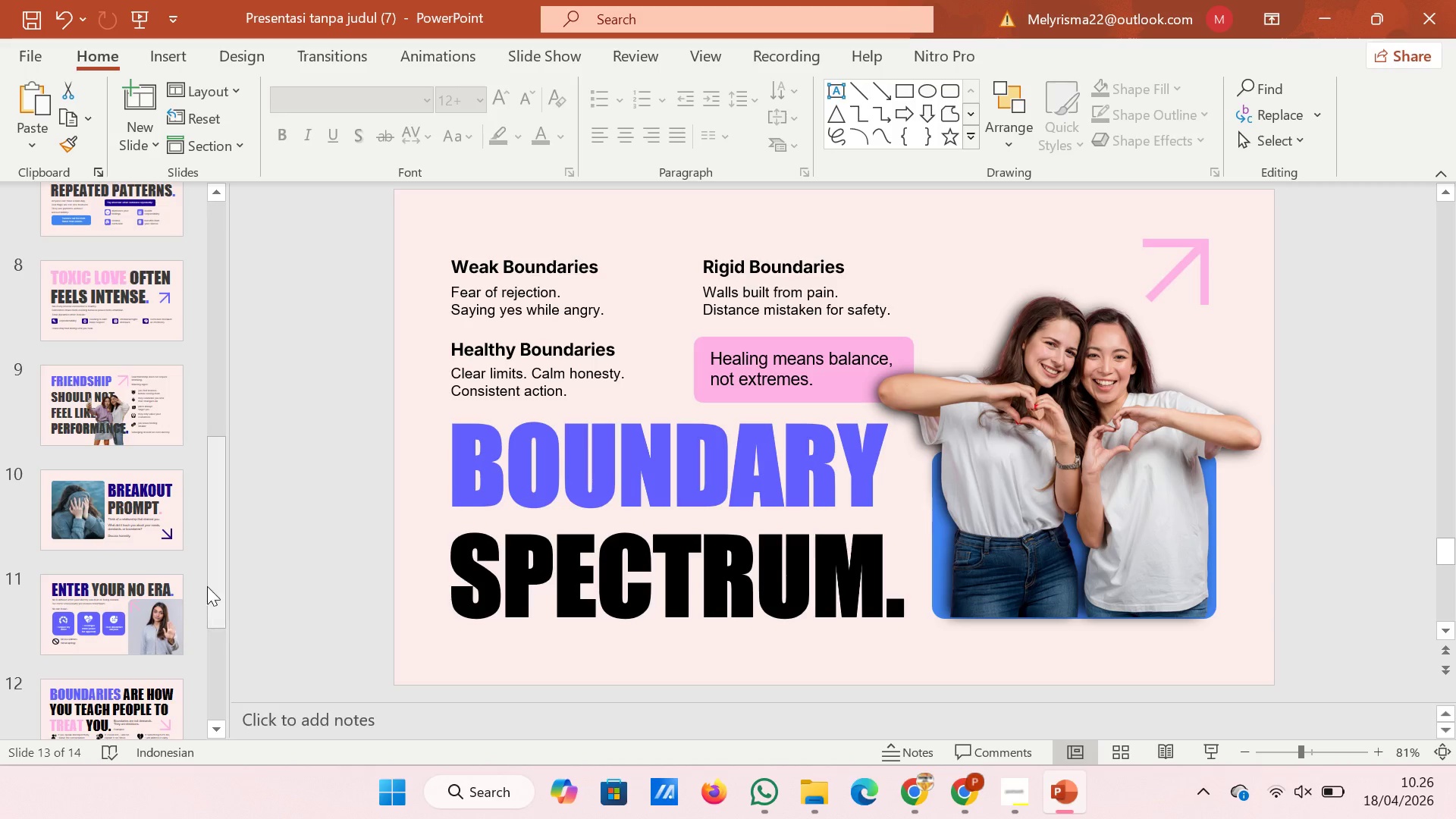 
scroll: coordinate [151, 558], scroll_direction: down, amount: 13.0
 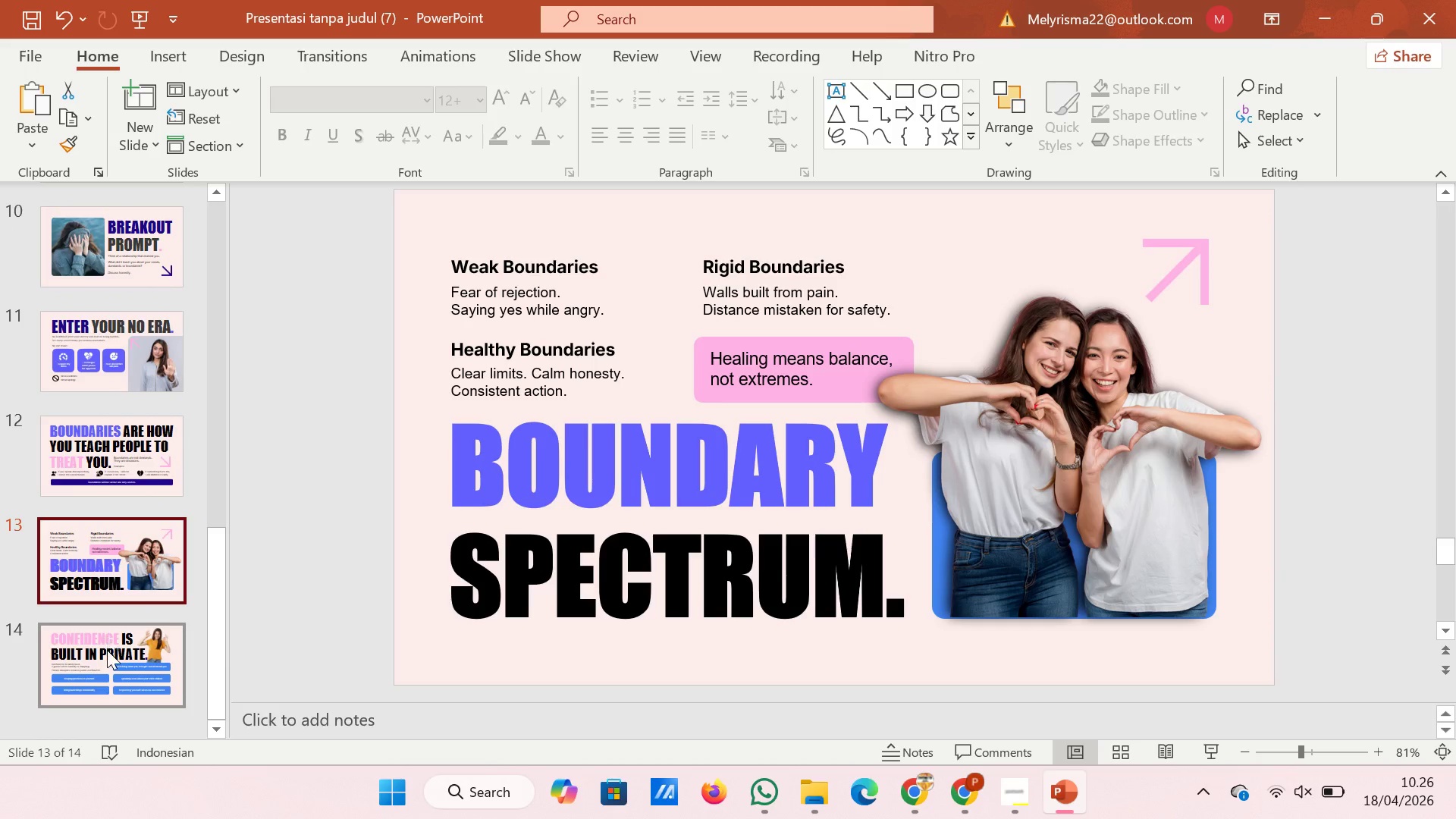 
left_click([107, 654])
 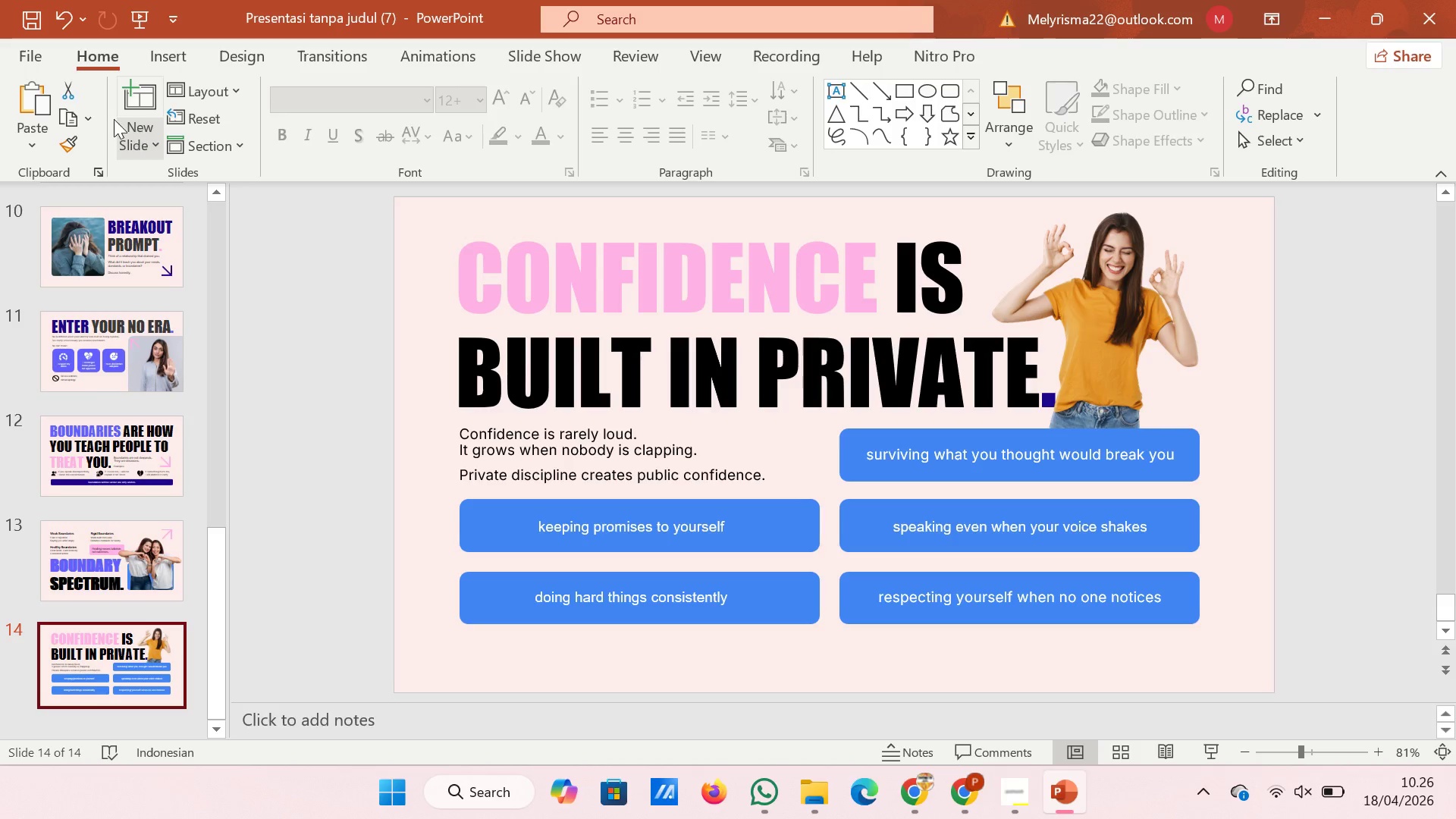 
left_click([130, 97])
 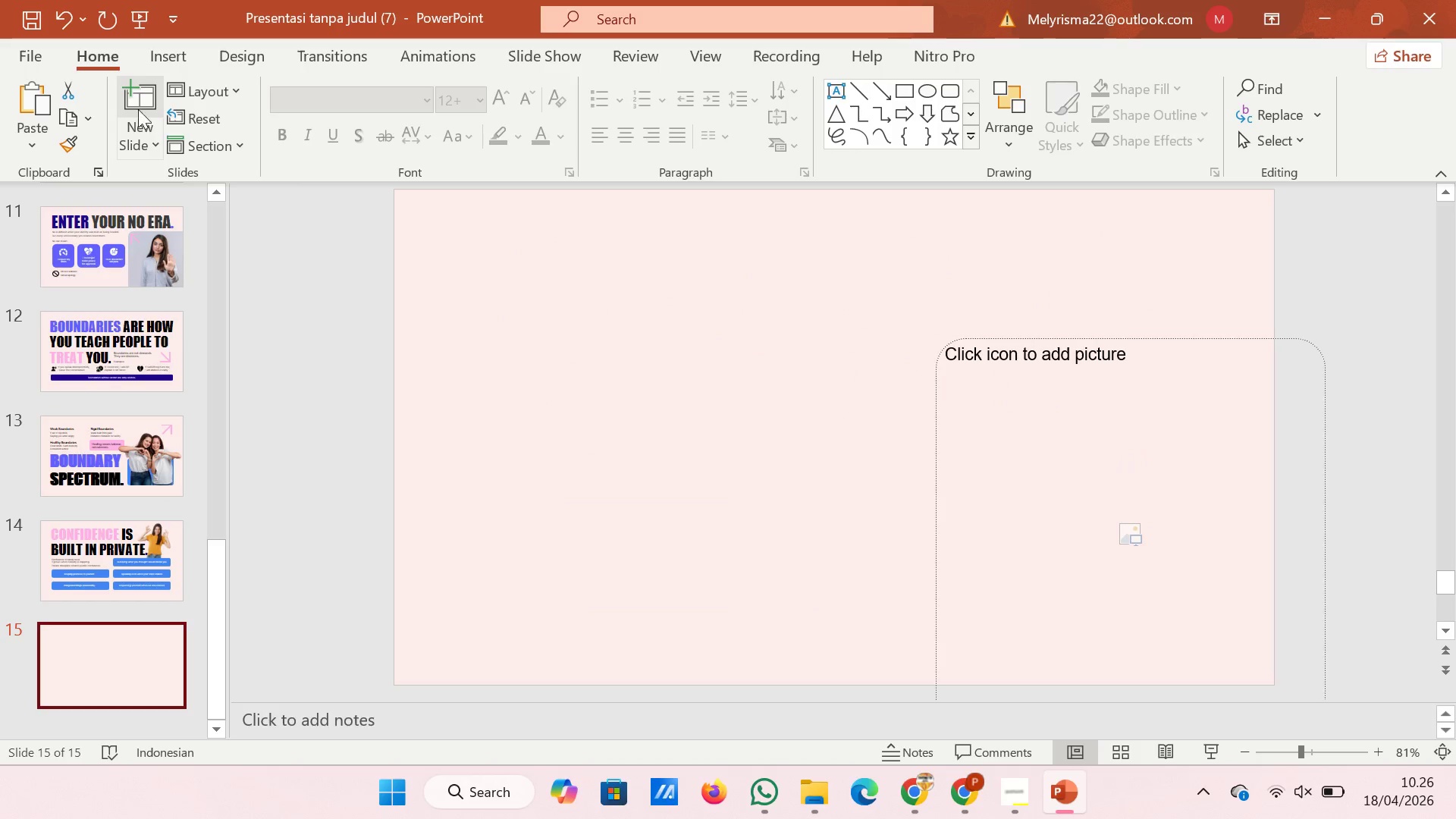 
left_click([989, 422])
 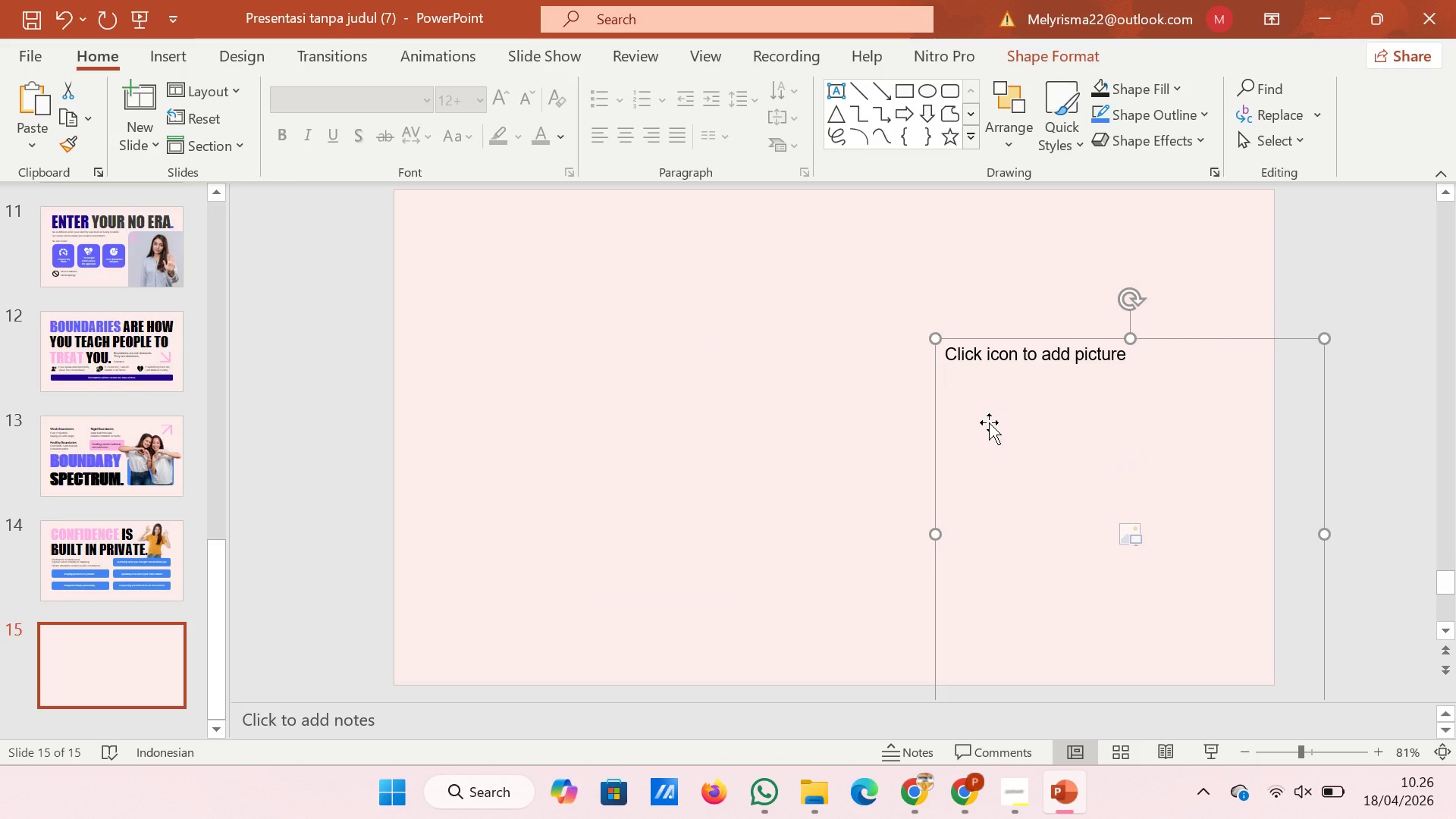 
key(Backspace)
 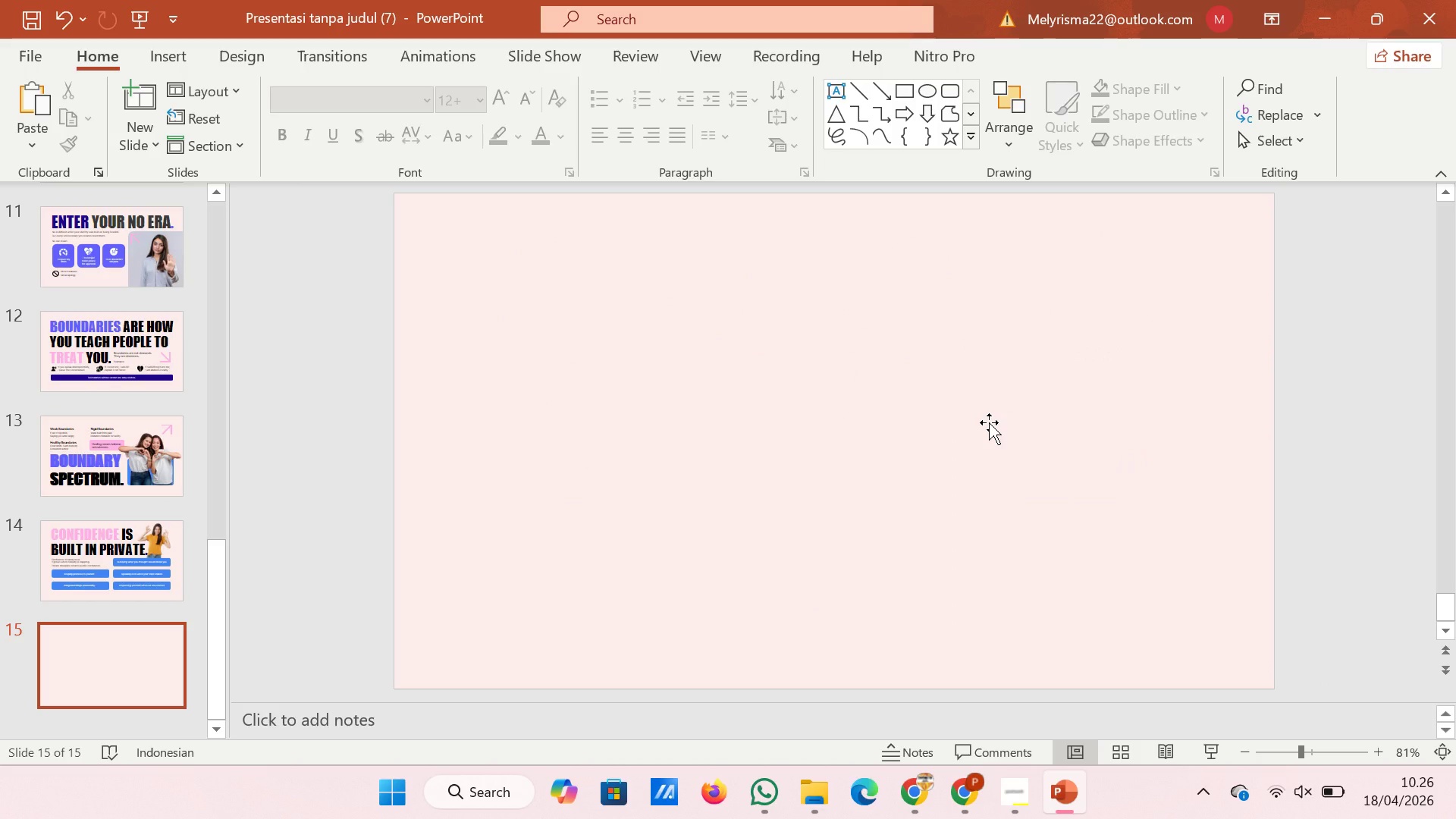 
wait(6.33)
 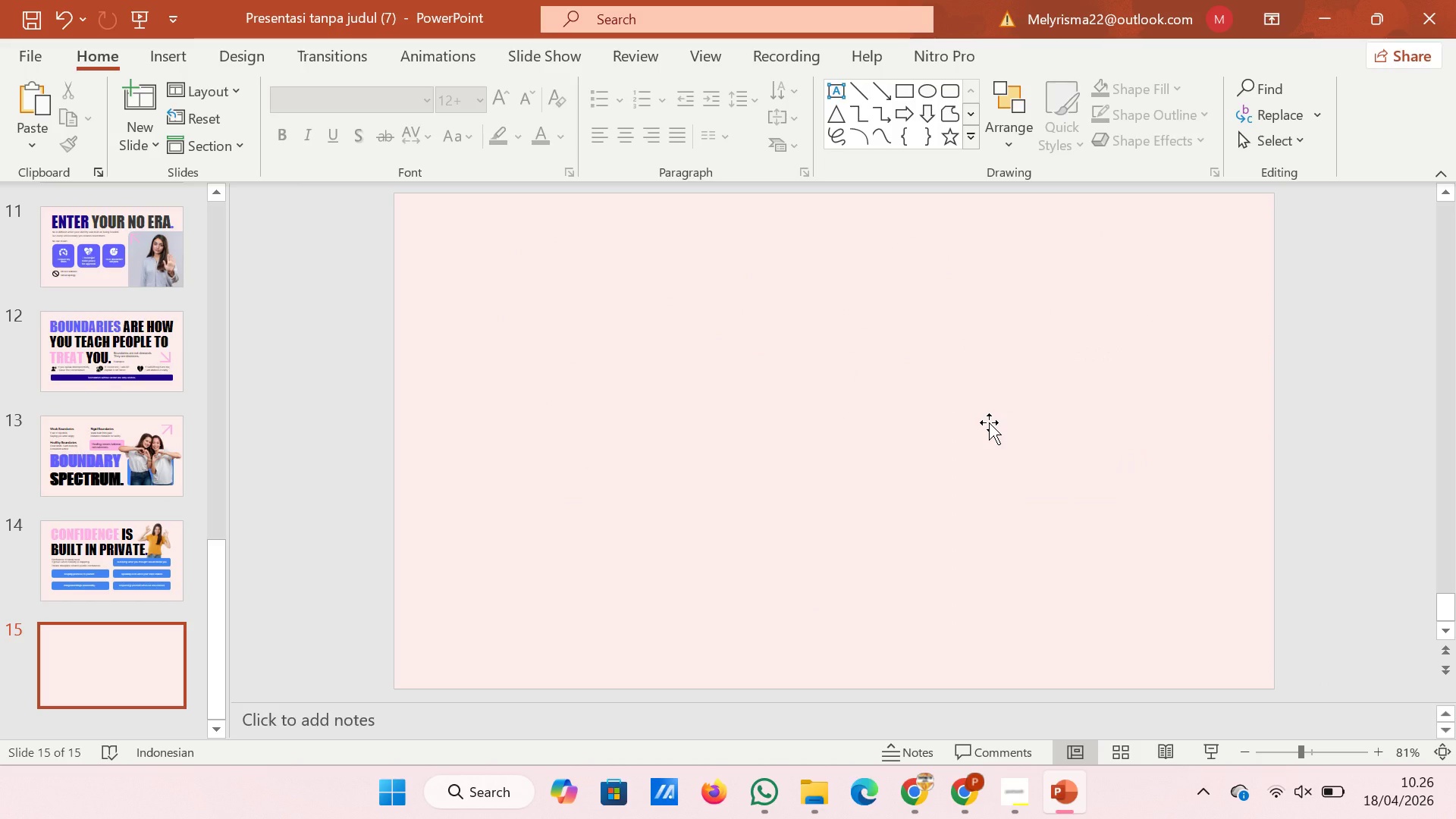 
scroll: coordinate [878, 433], scroll_direction: down, amount: 5.0
 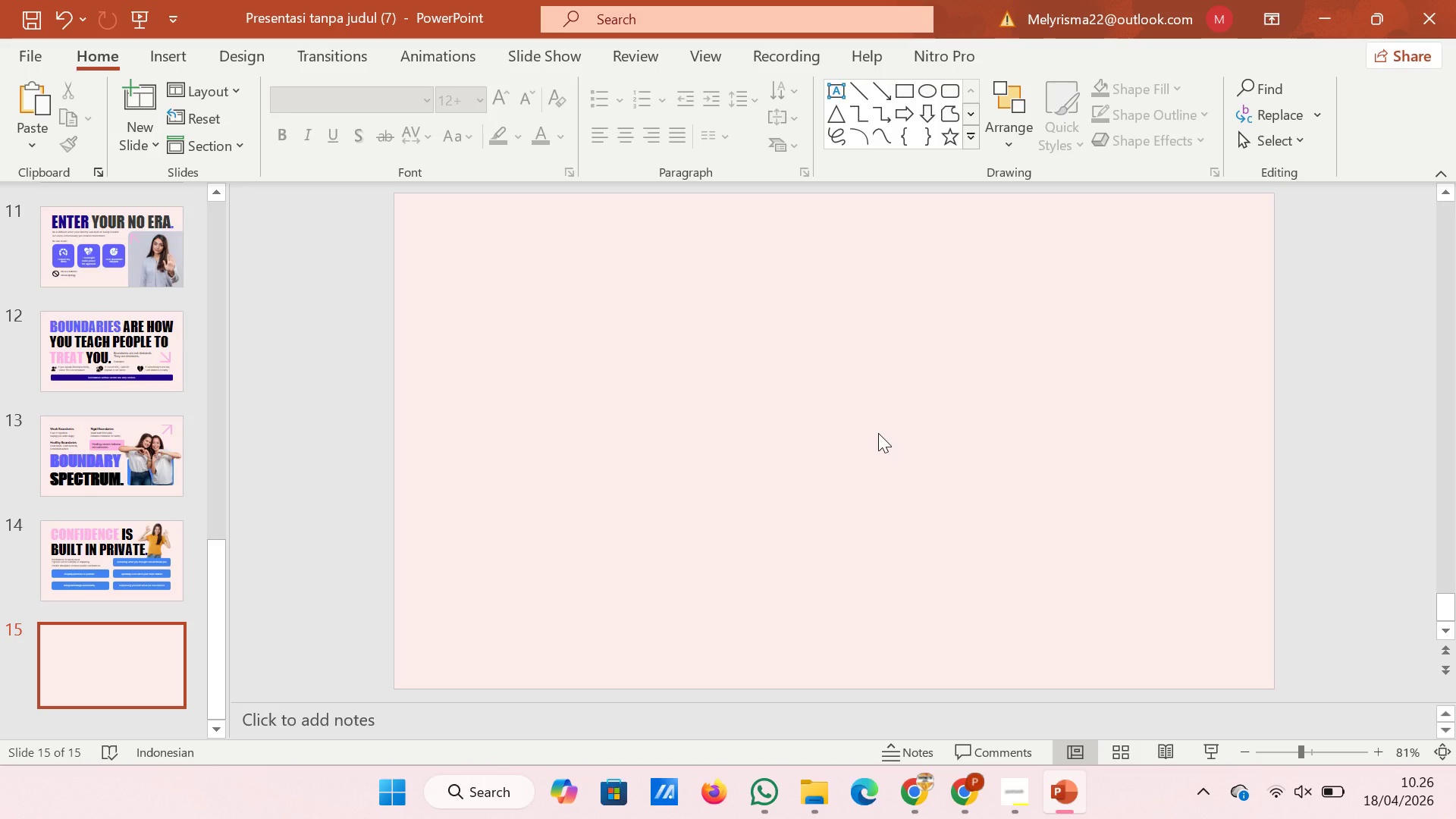 
scroll: coordinate [878, 433], scroll_direction: up, amount: 4.0
 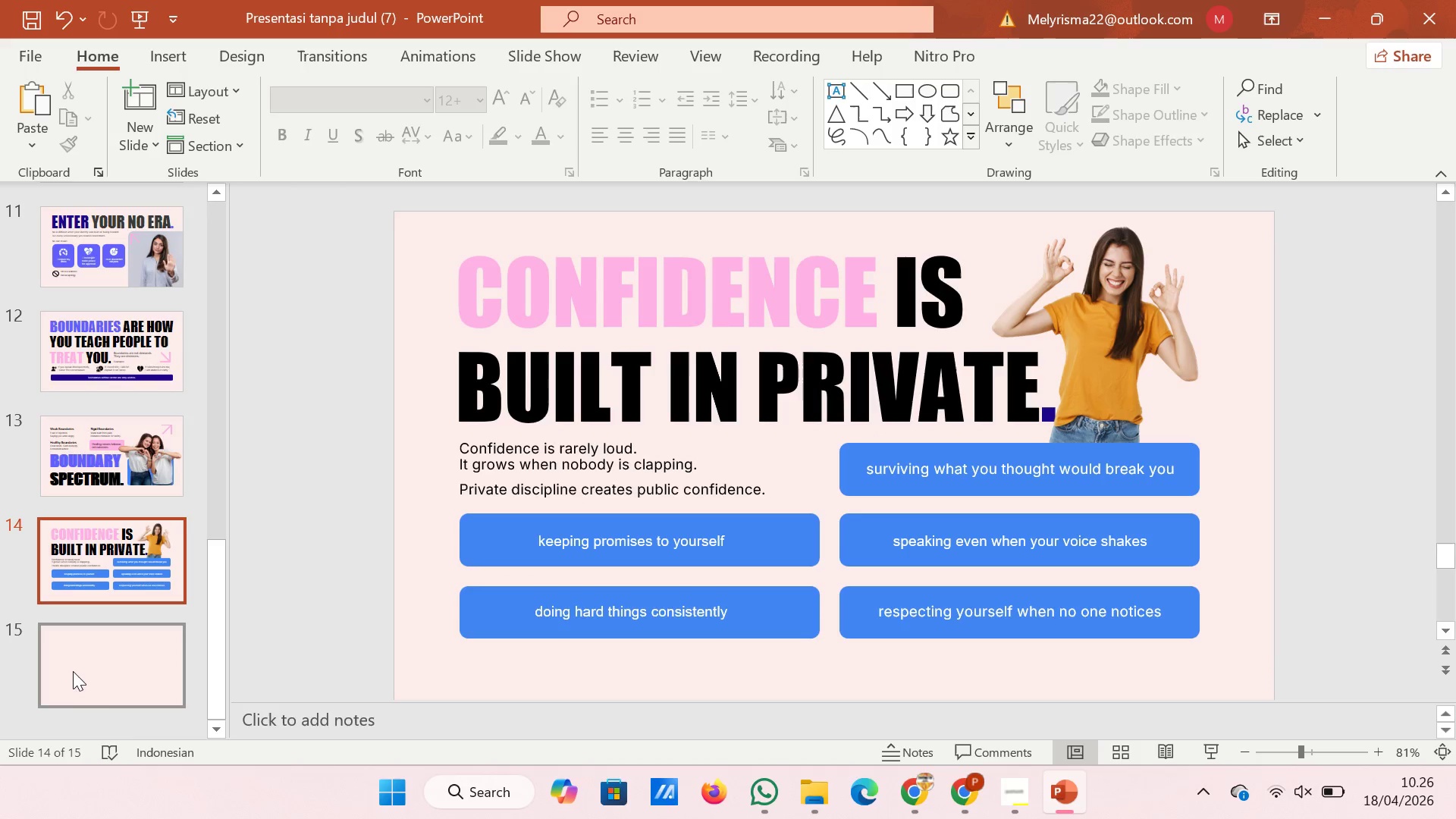 
left_click([73, 671])
 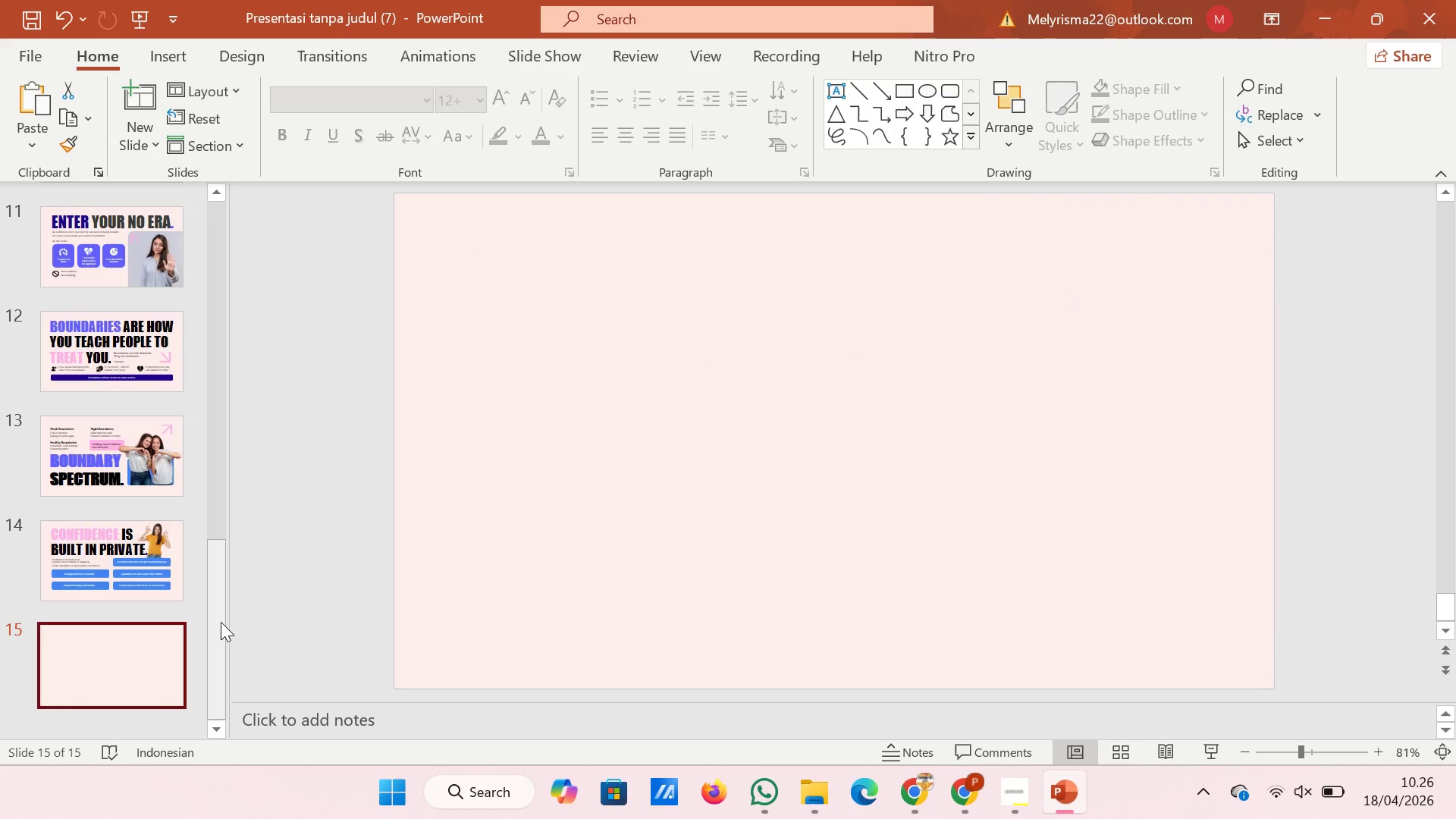 
left_click_drag(start_coordinate=[221, 622], to_coordinate=[220, 284])
 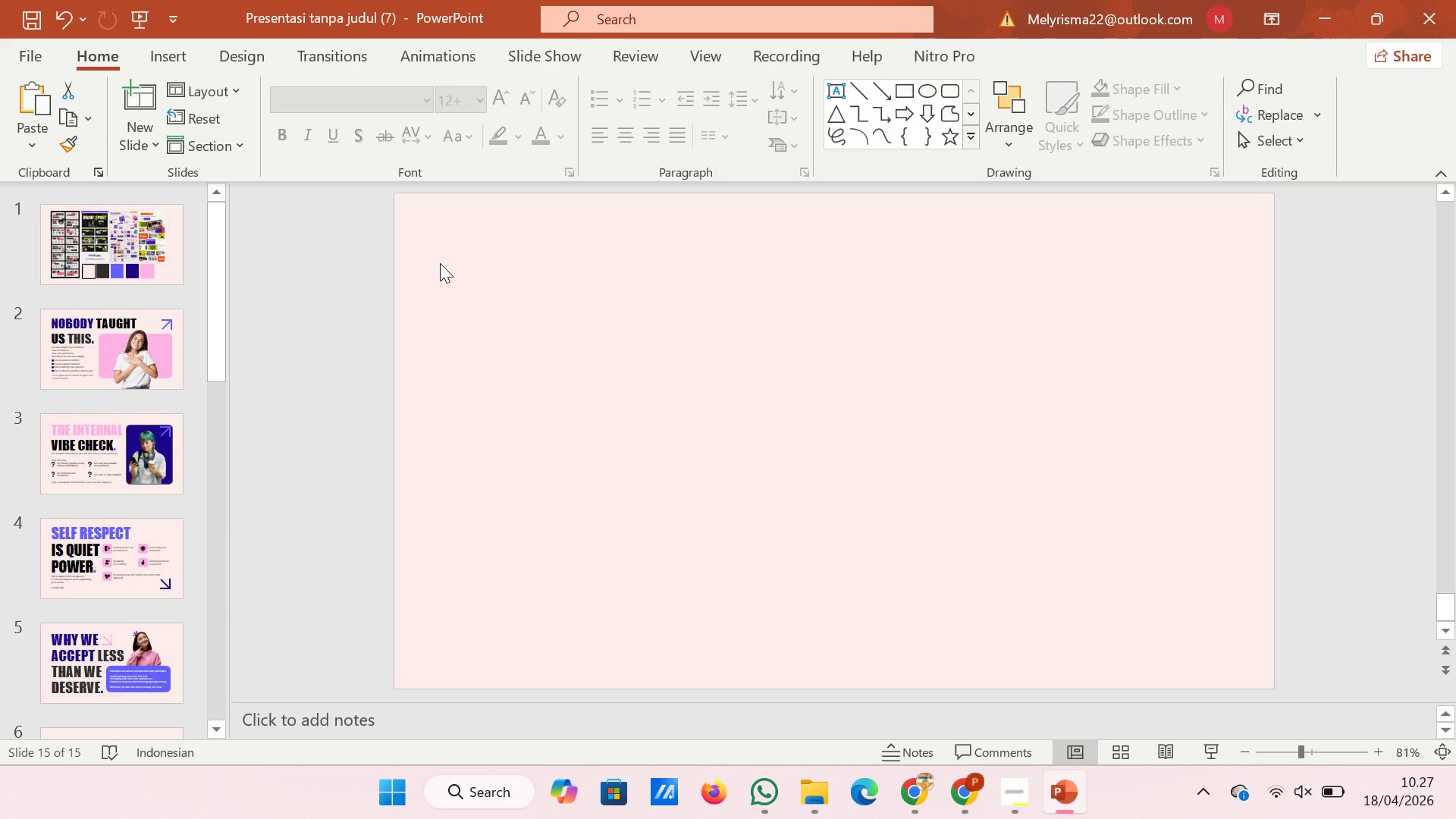 
wait(10.5)
 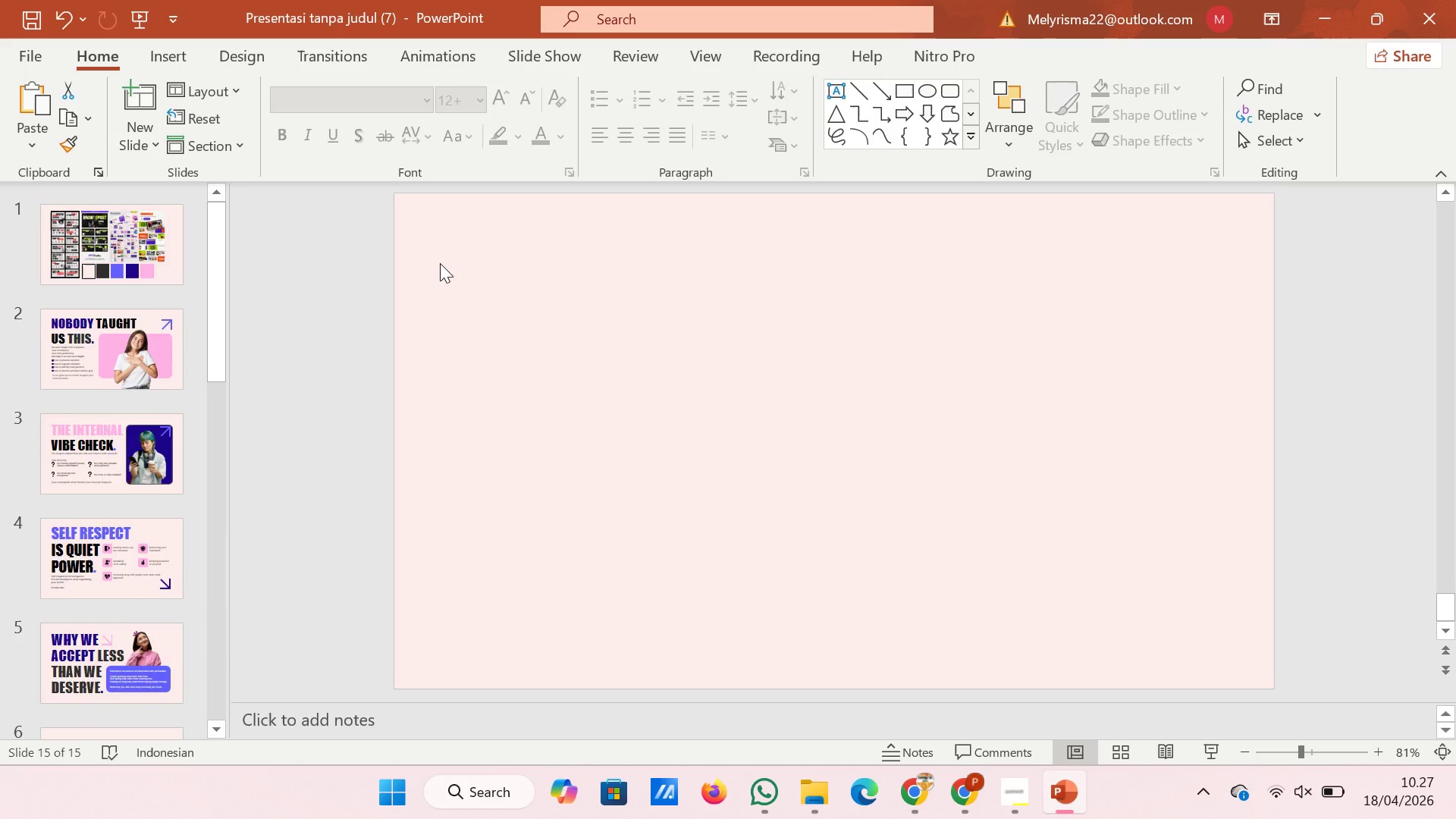 
left_click([1026, 795])